 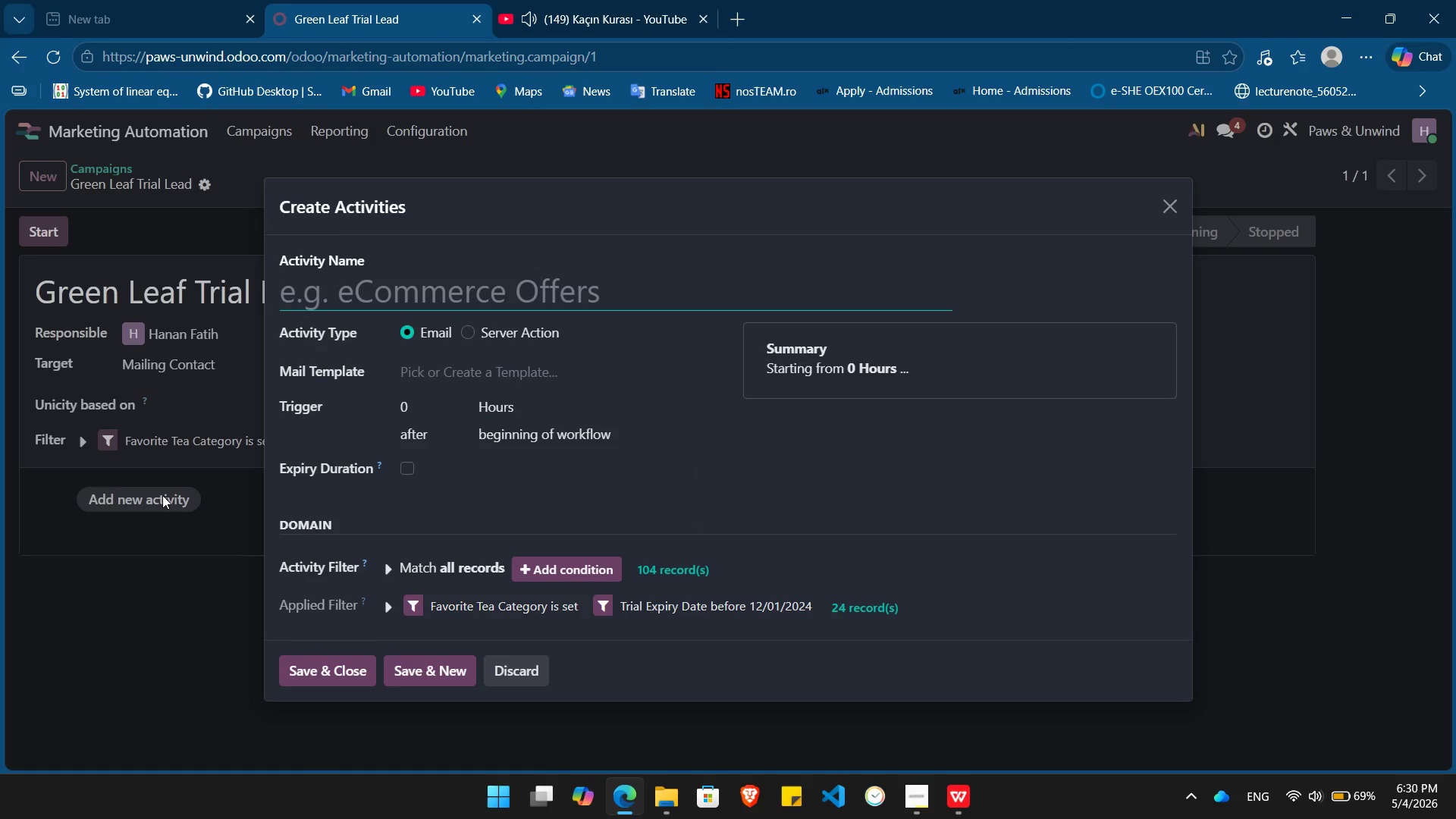 
type(Welcome)
 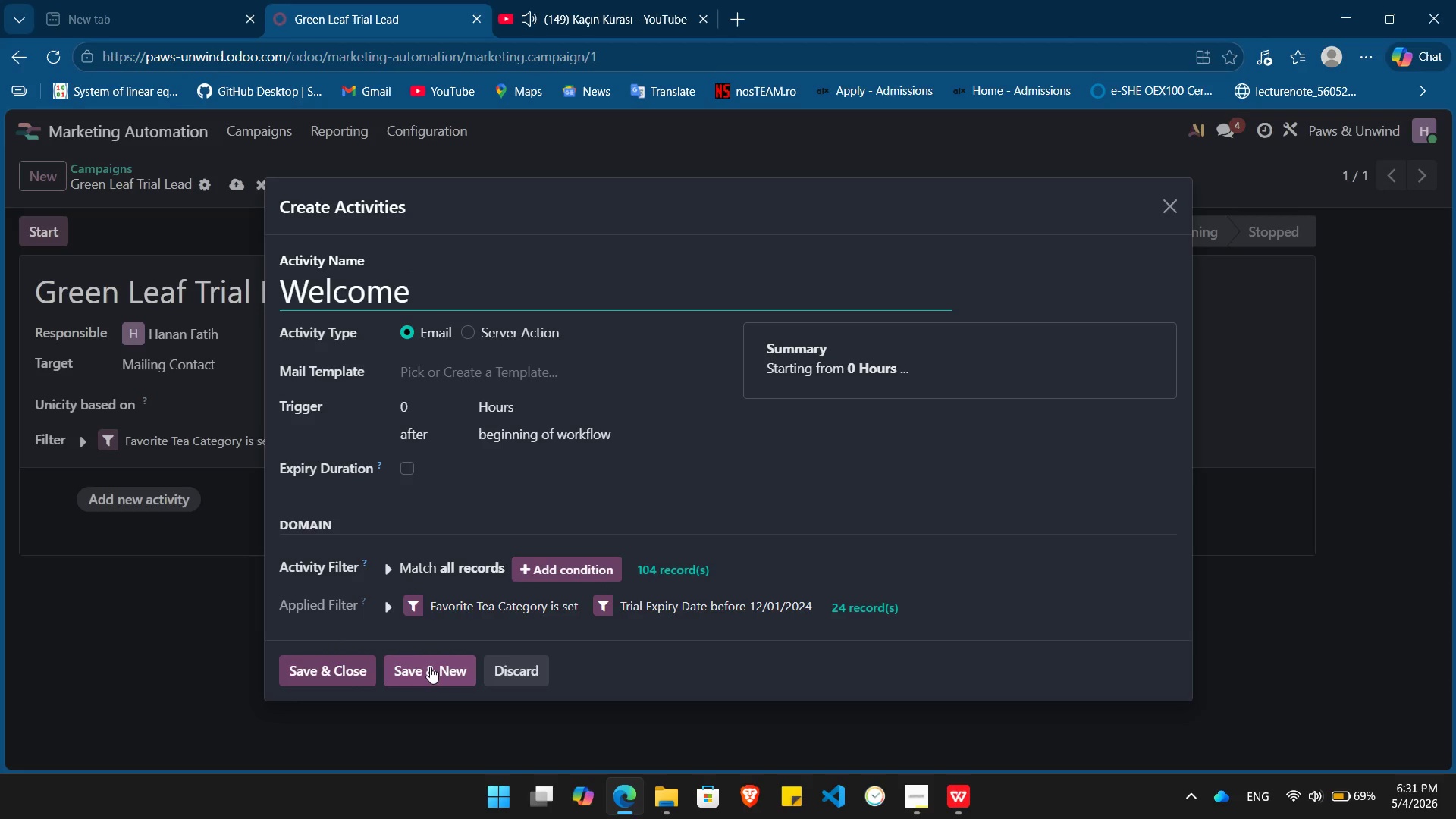 
wait(12.16)
 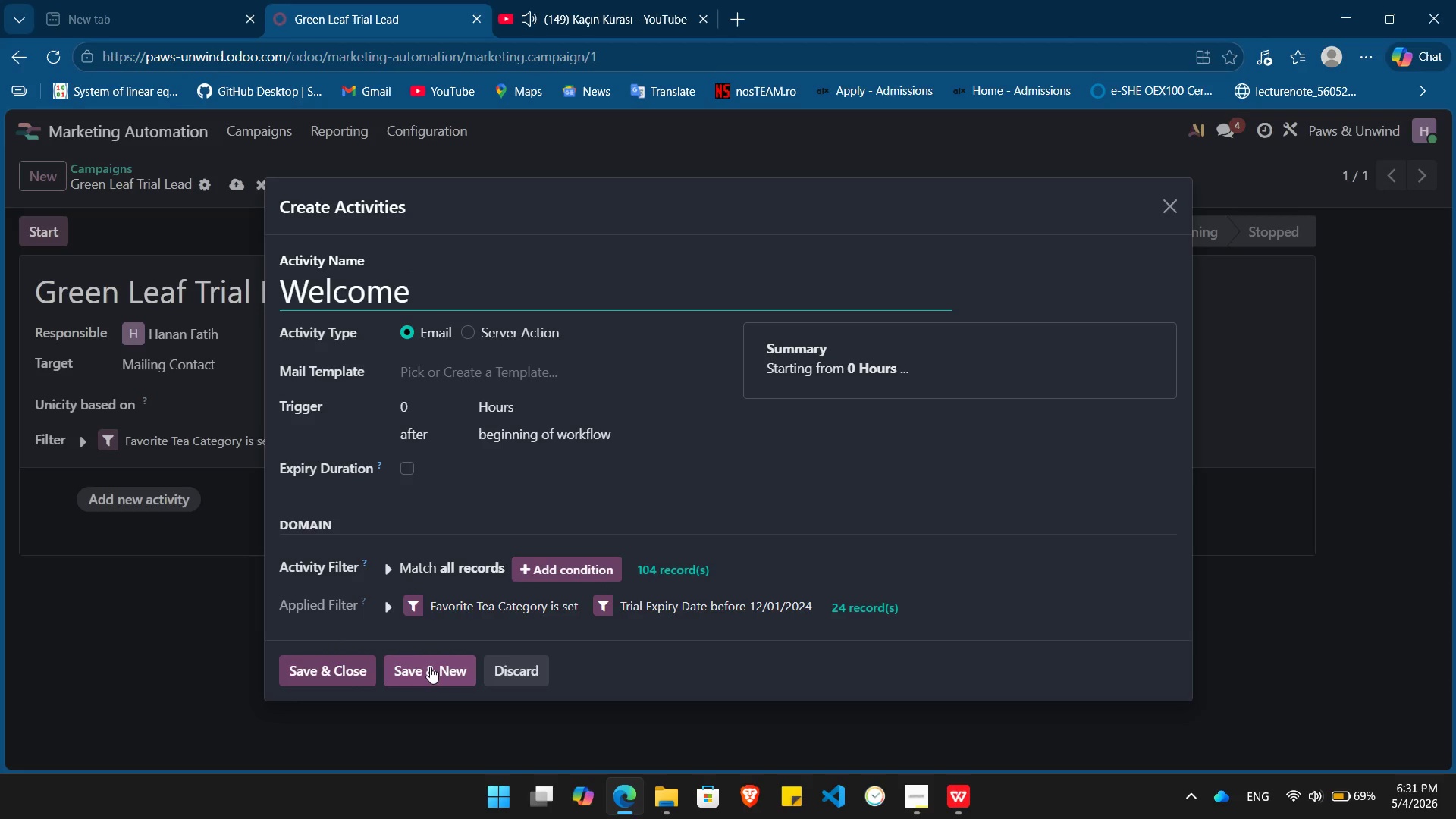 
left_click([420, 671])
 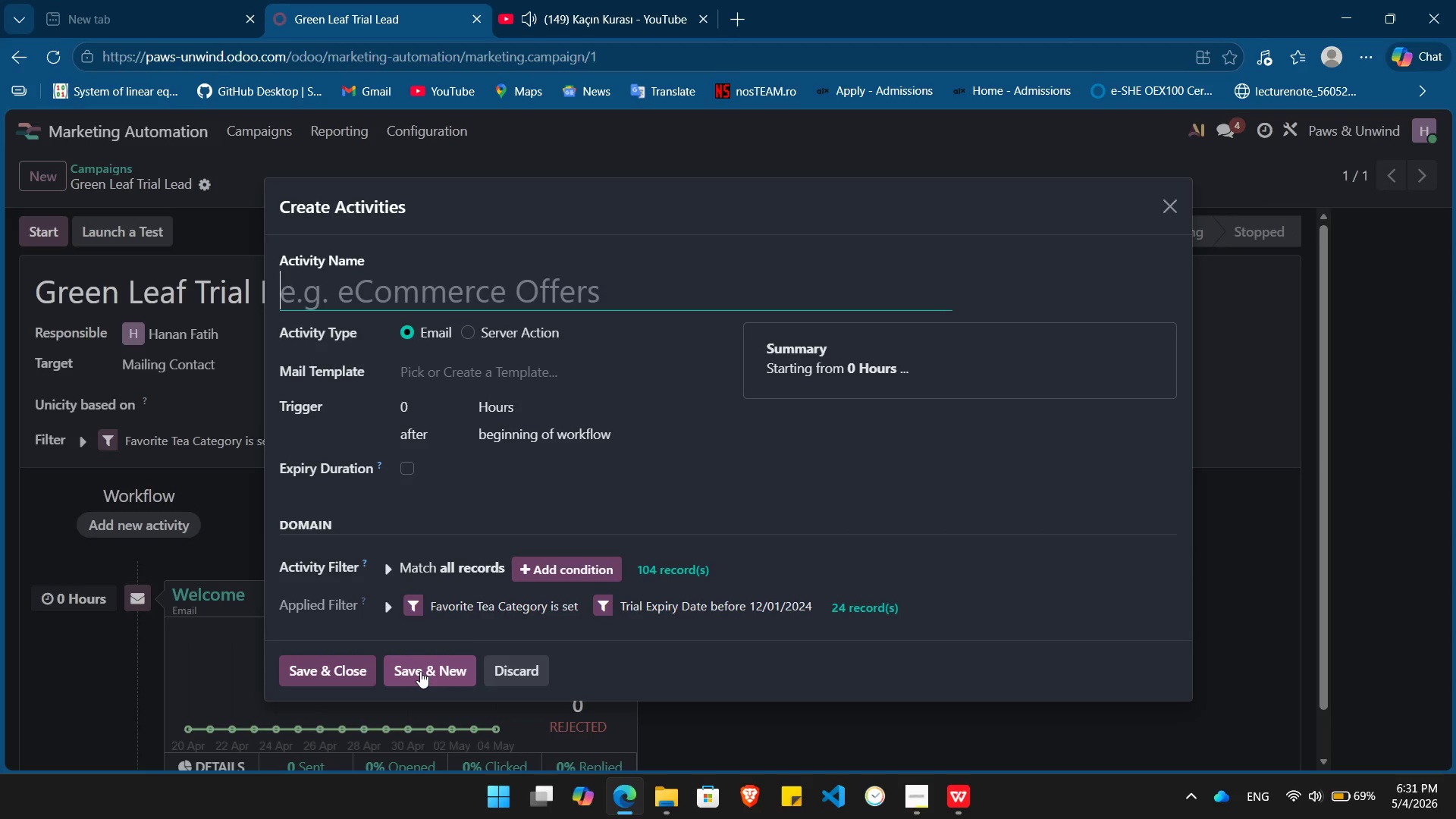 
wait(5.59)
 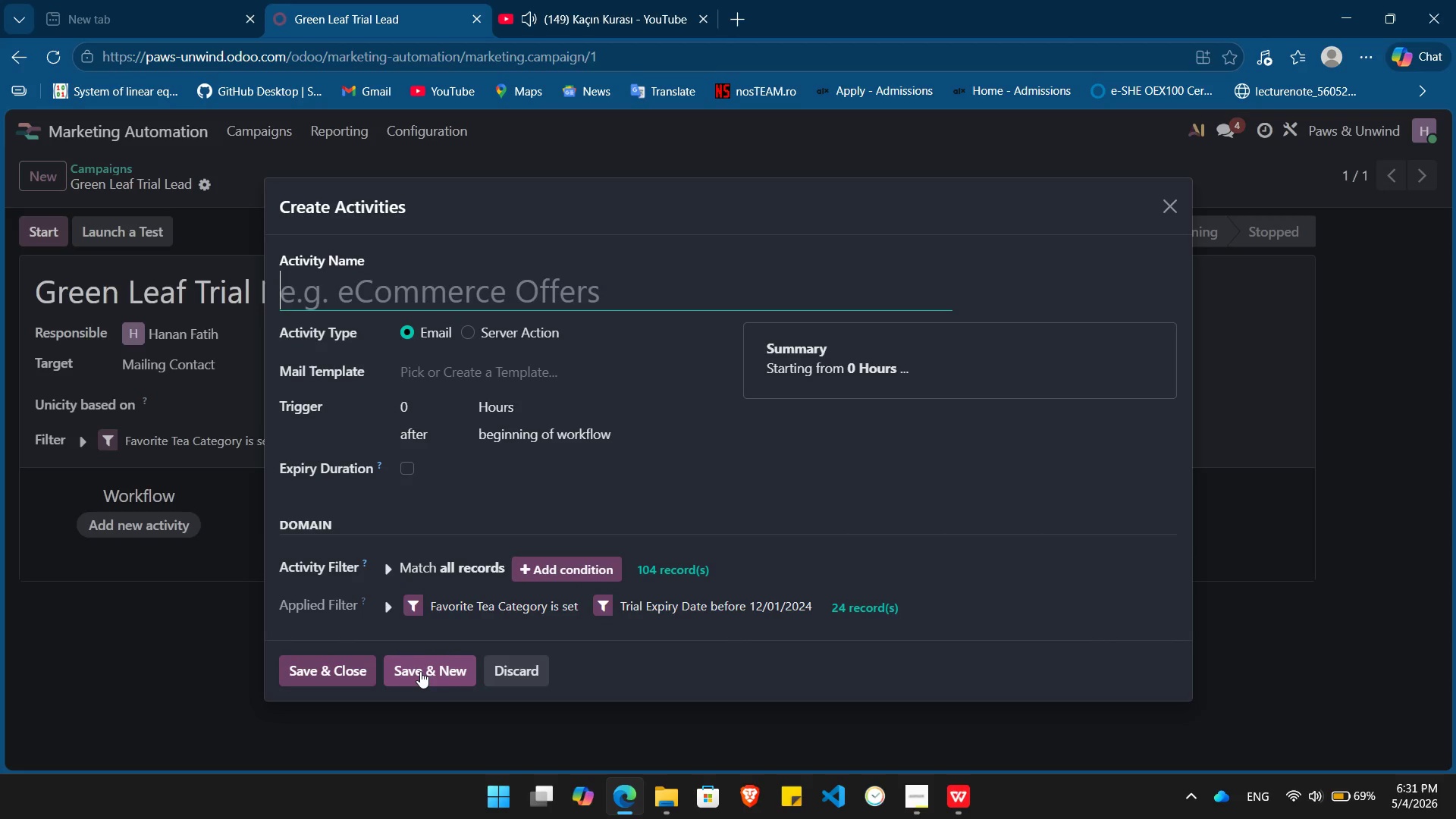 
key(Alt+Tab)